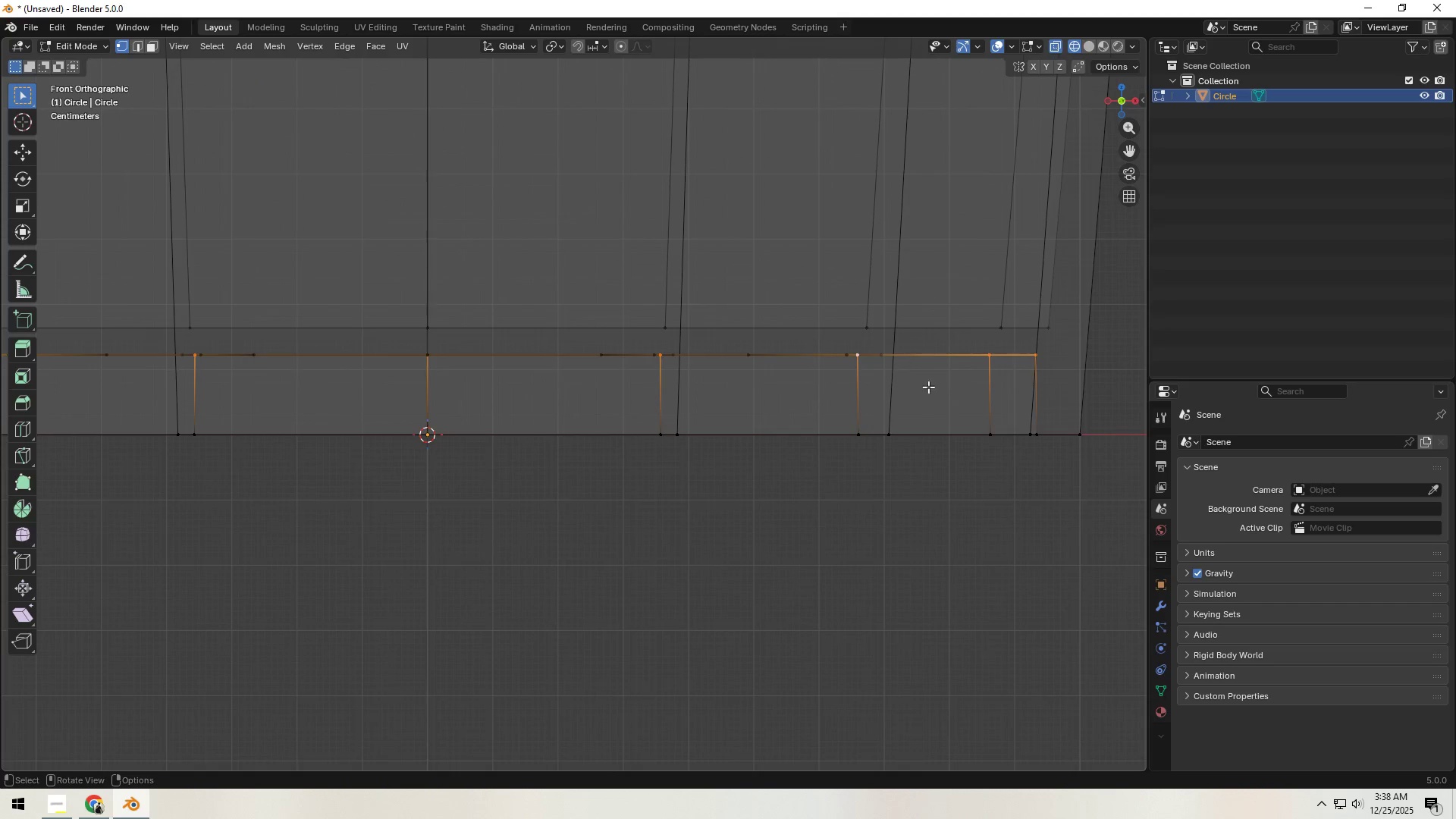 
key(S)
 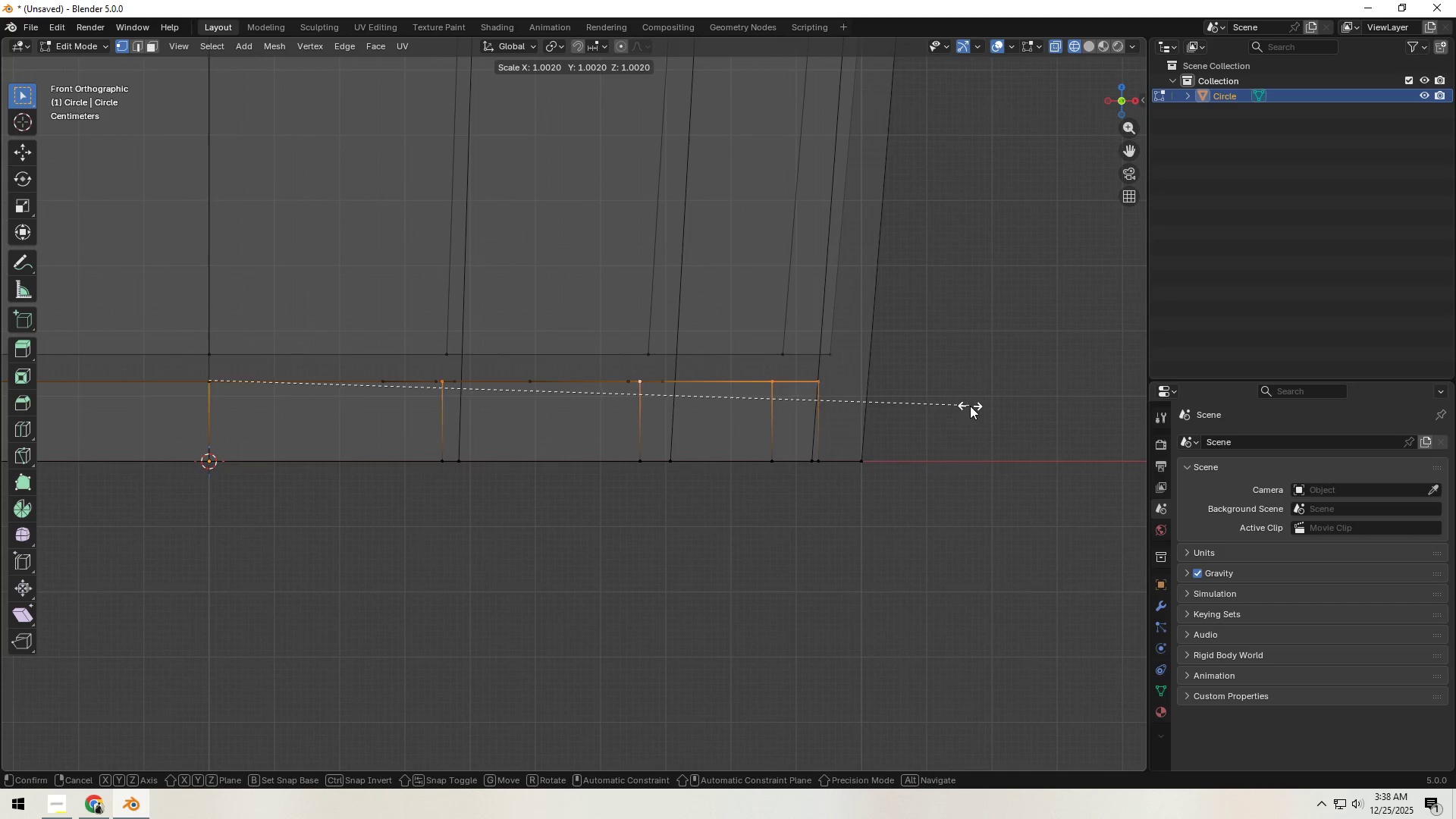 
hold_key(key=ShiftLeft, duration=1.5)
 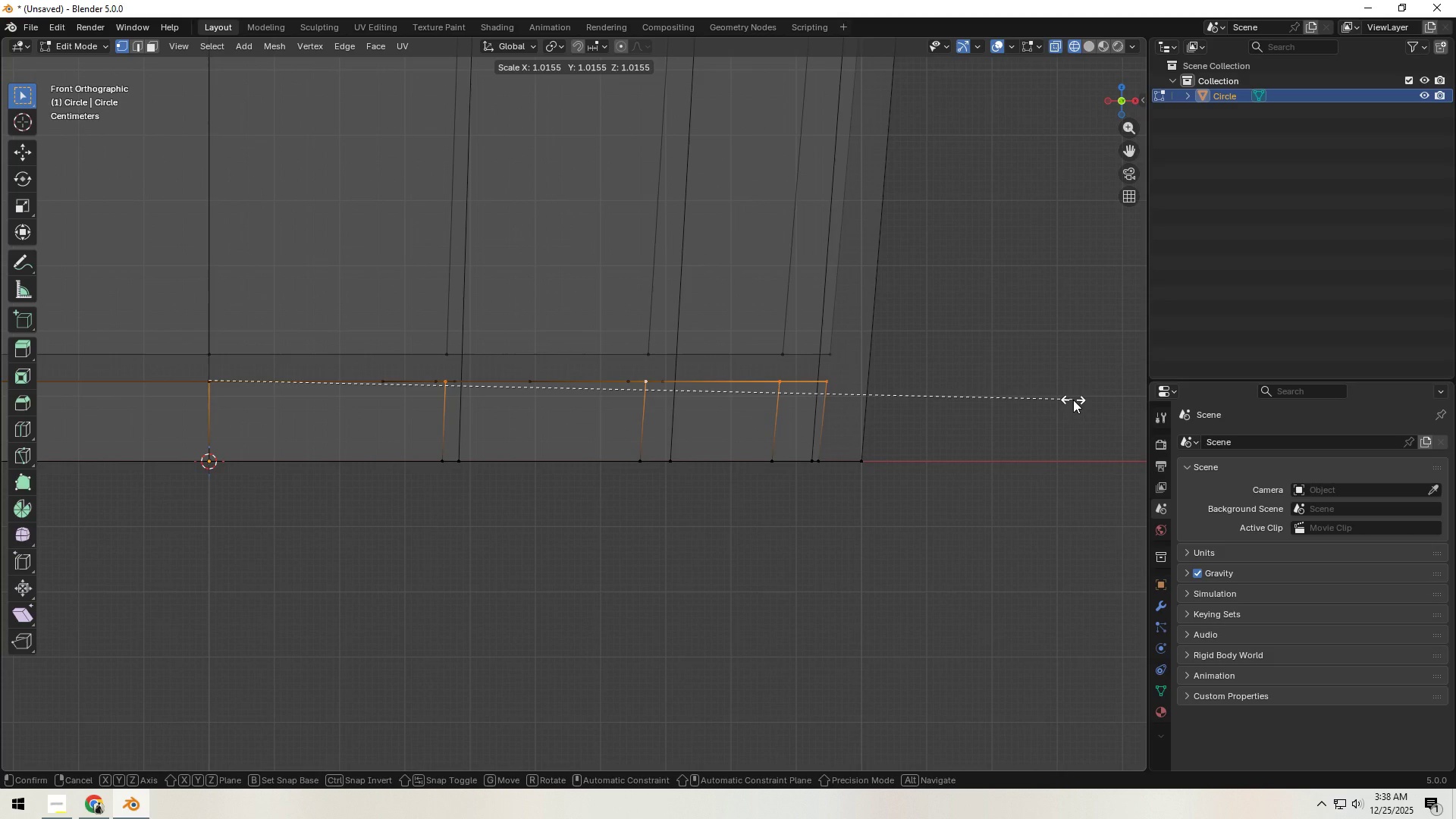 
hold_key(key=ShiftLeft, duration=1.51)
 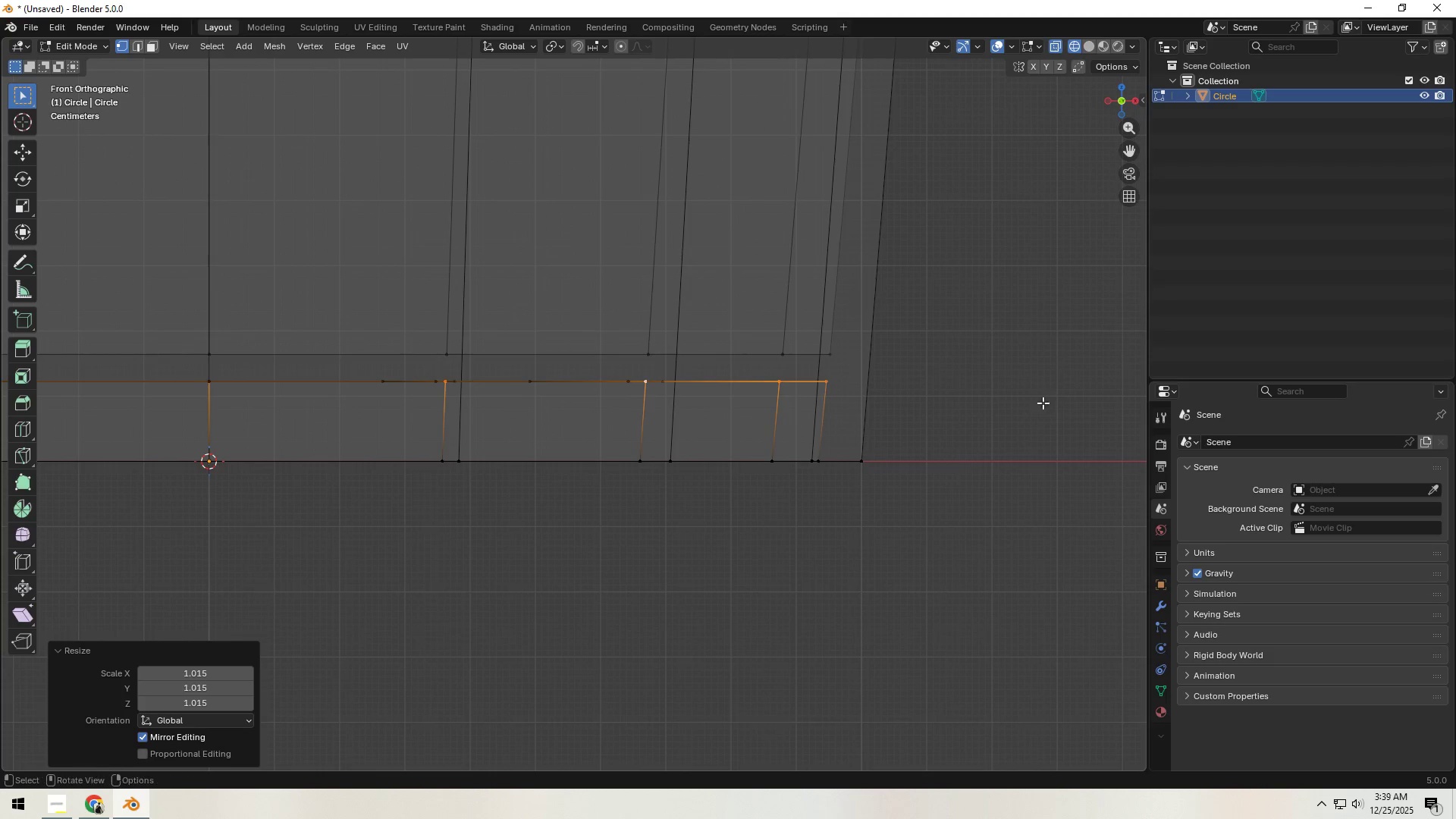 
hold_key(key=ShiftLeft, duration=0.44)
left_click([1070, 399])
 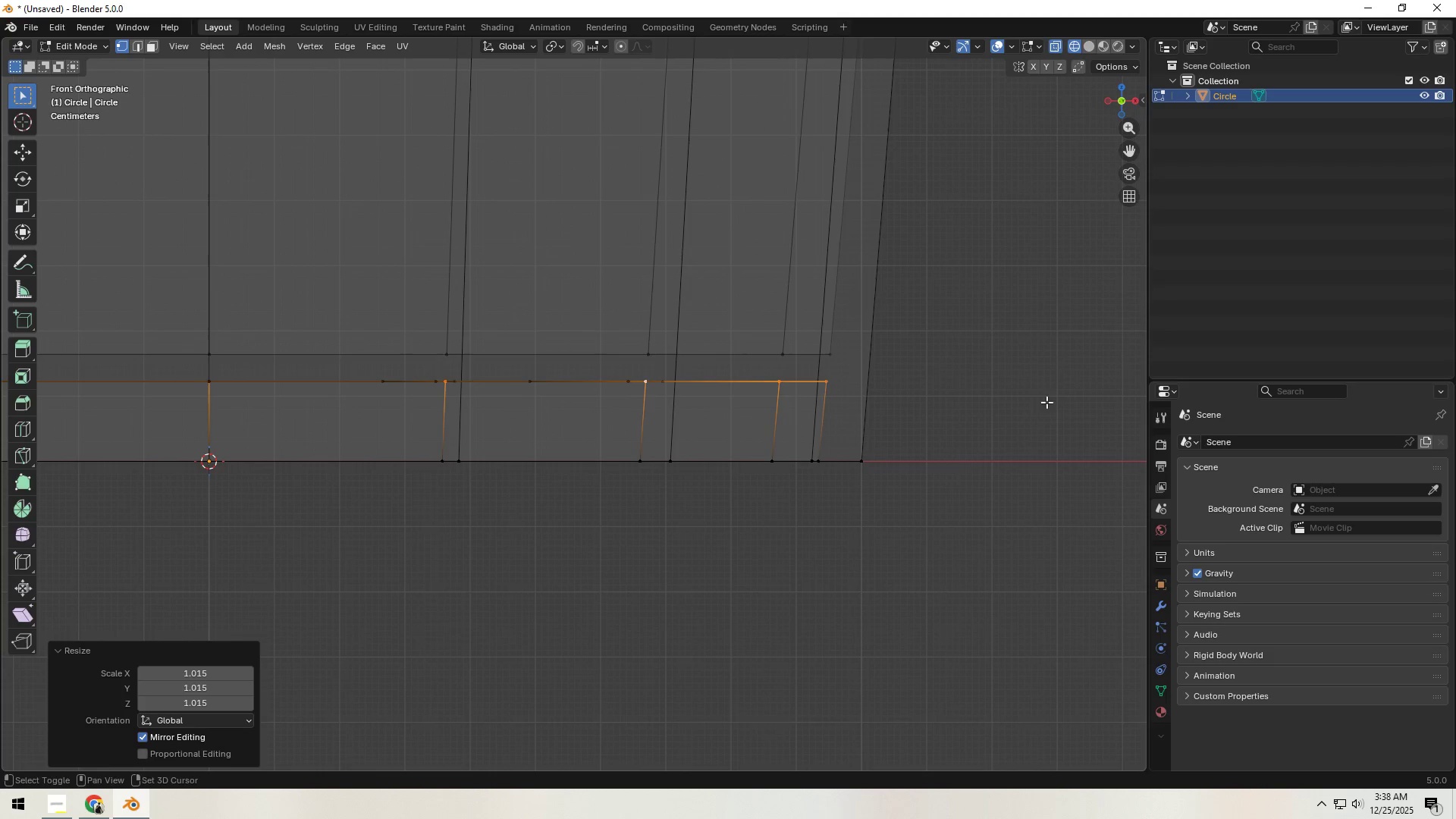 
double_click([1043, 403])
 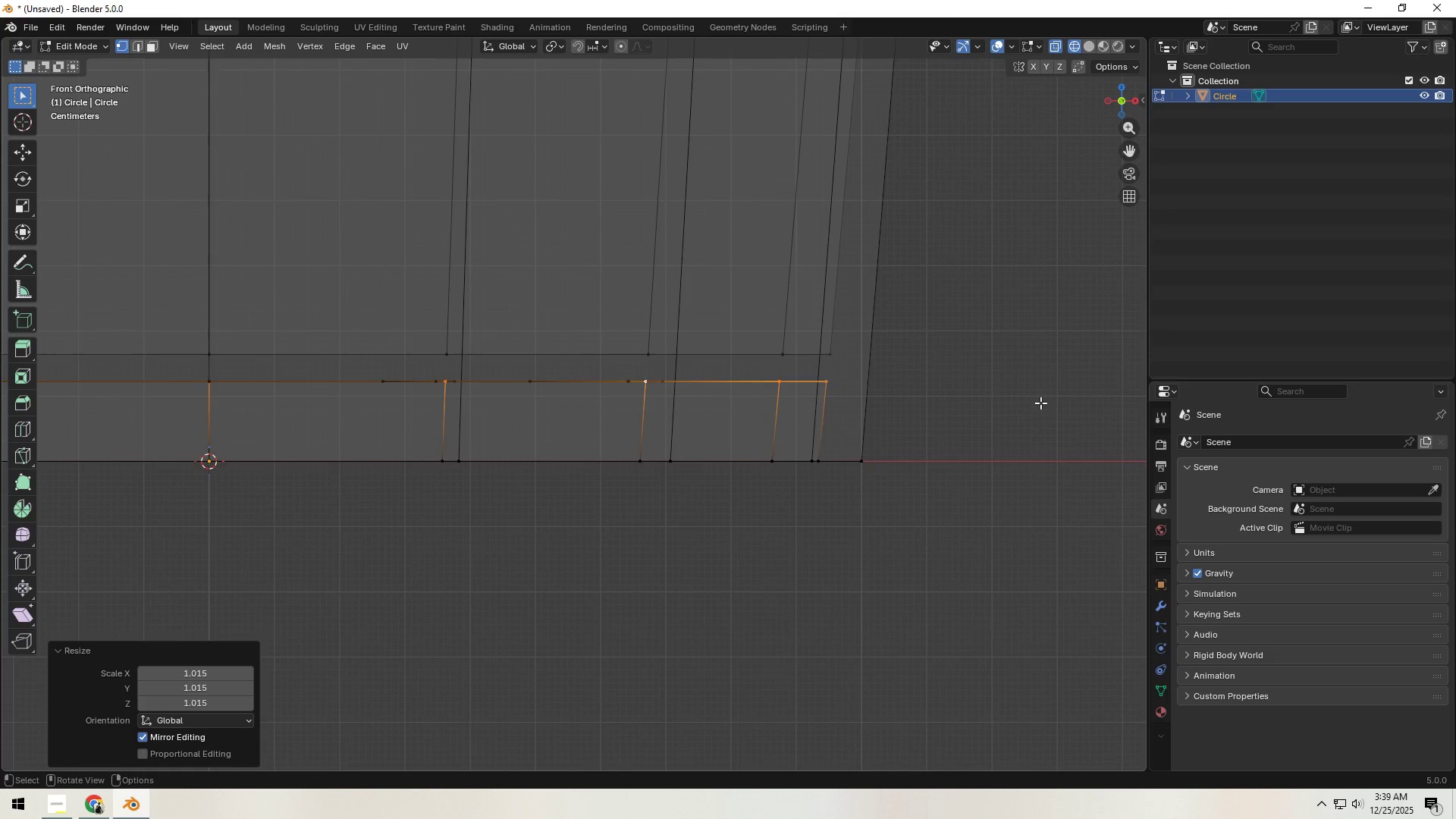 
scroll: coordinate [1015, 403], scroll_direction: down, amount: 7.0
 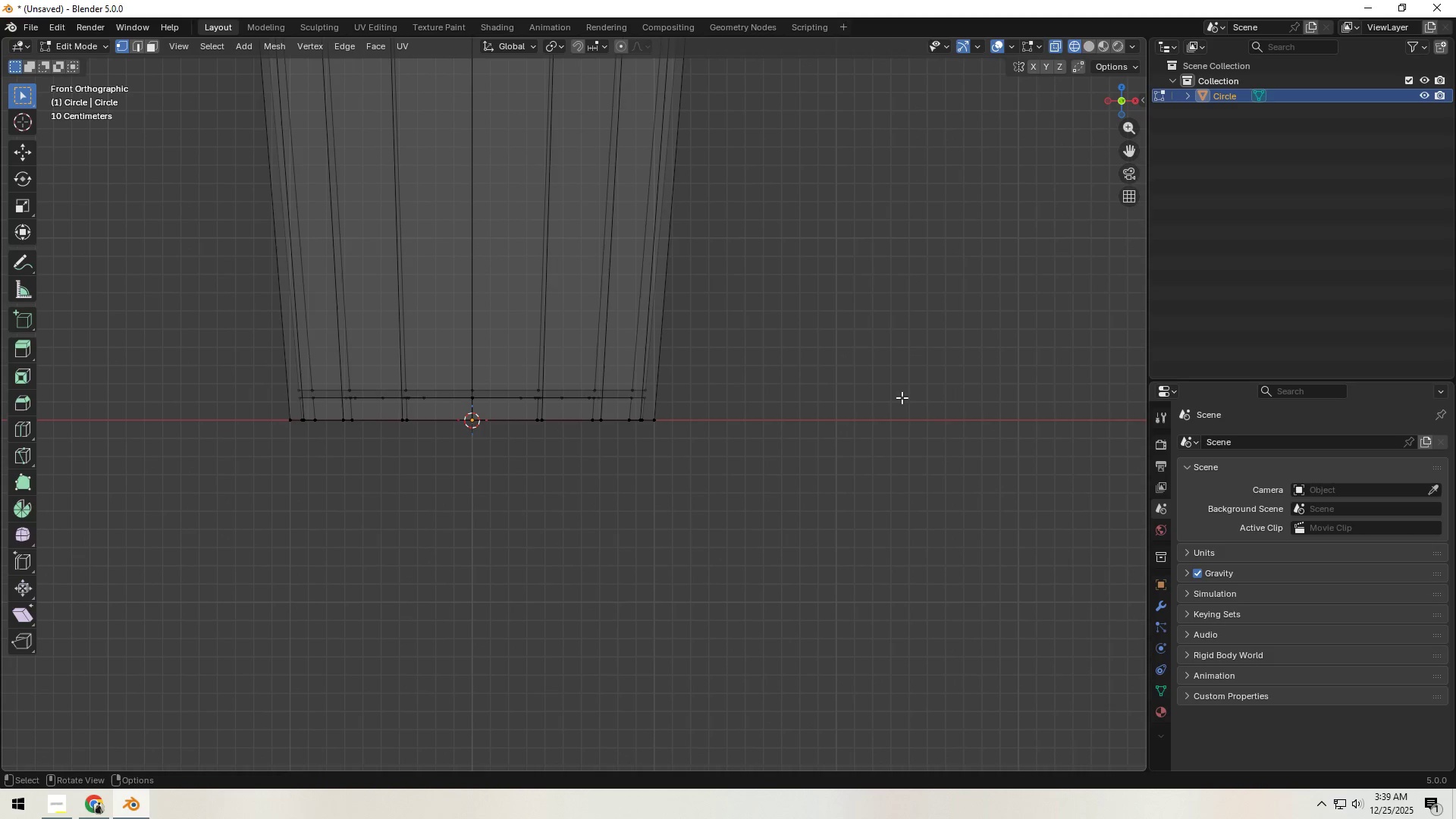 
key(Tab)
 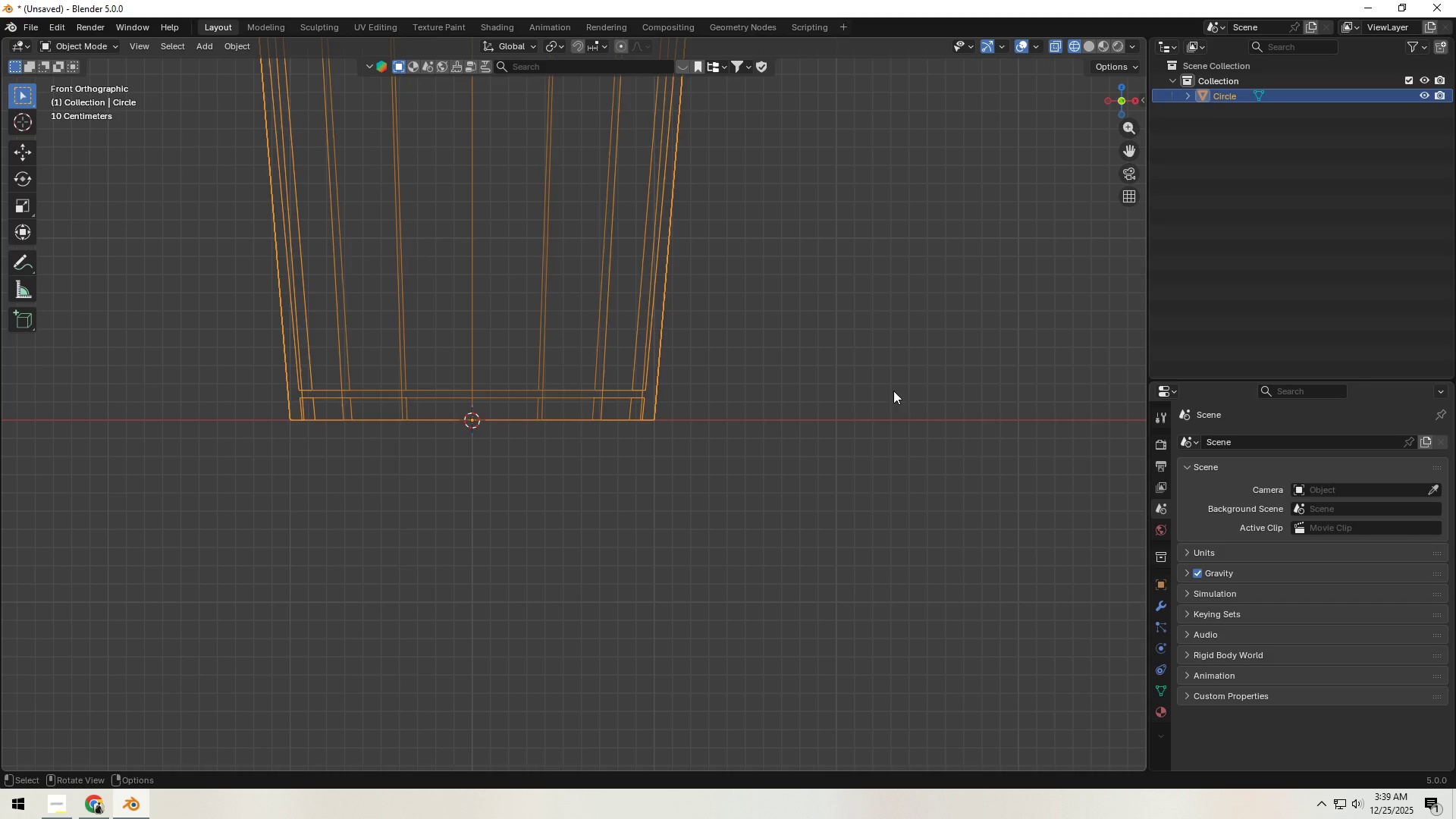 
left_click([876, 375])
 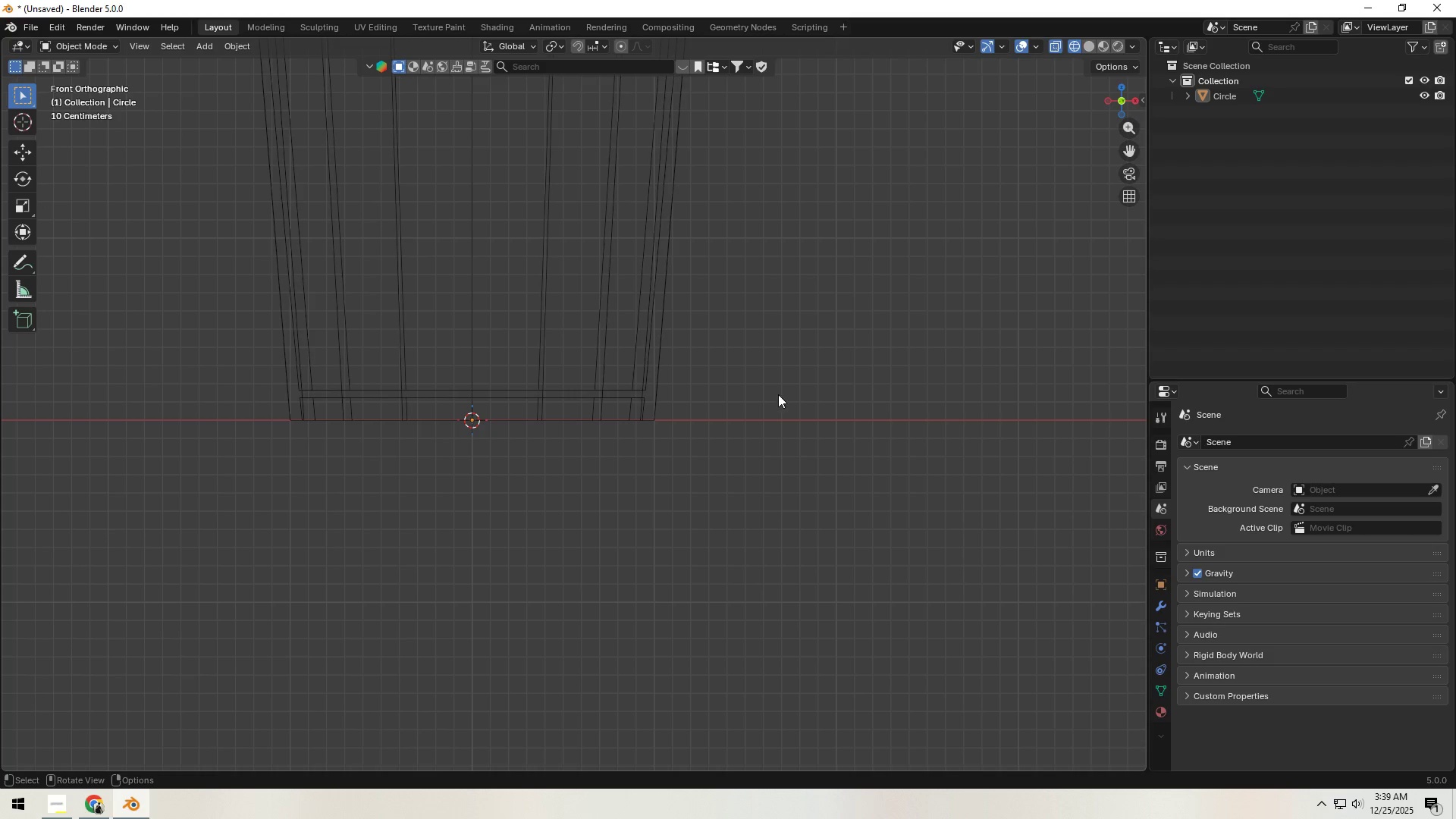 
key(Z)
 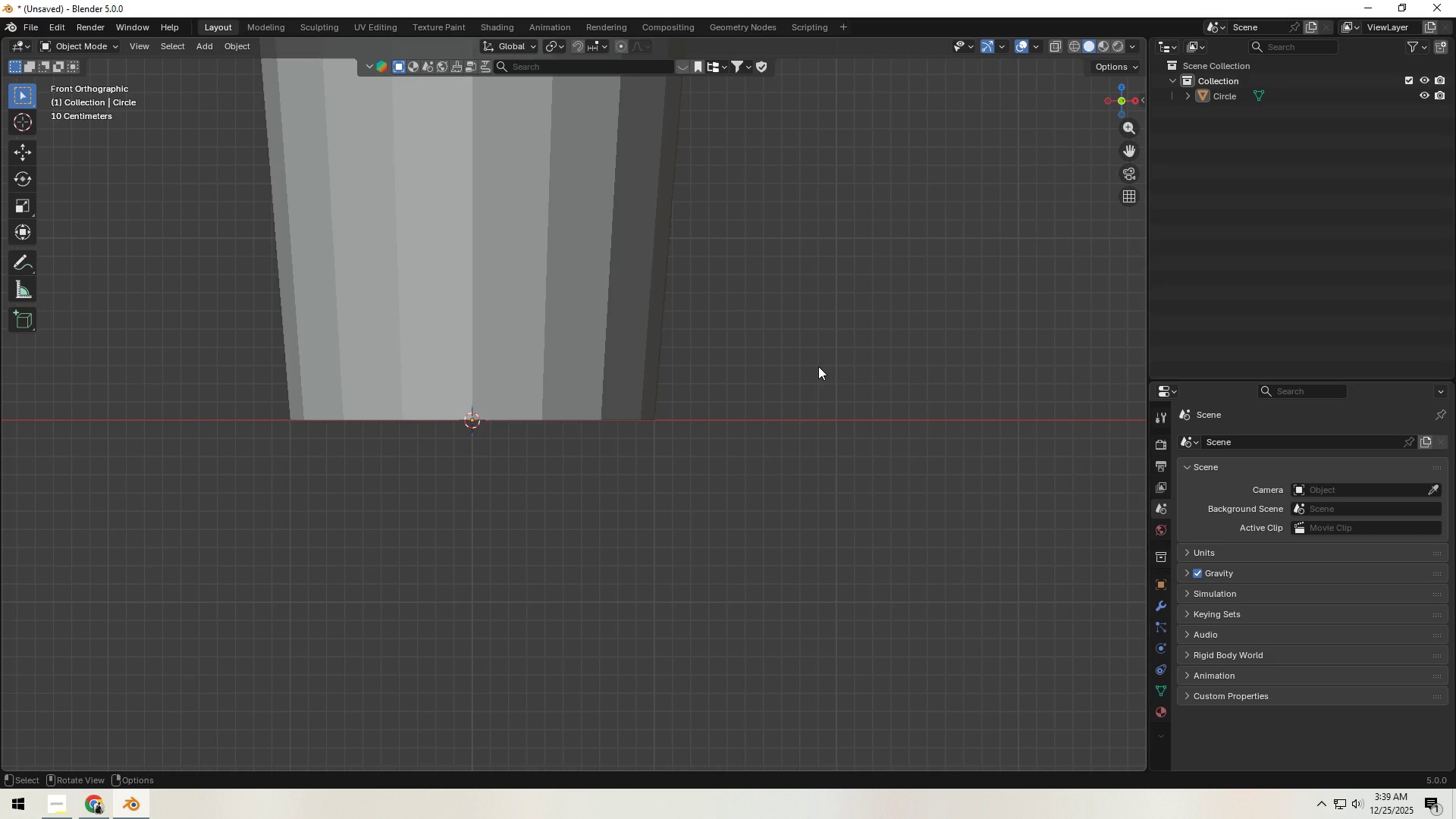 
left_click([818, 366])
 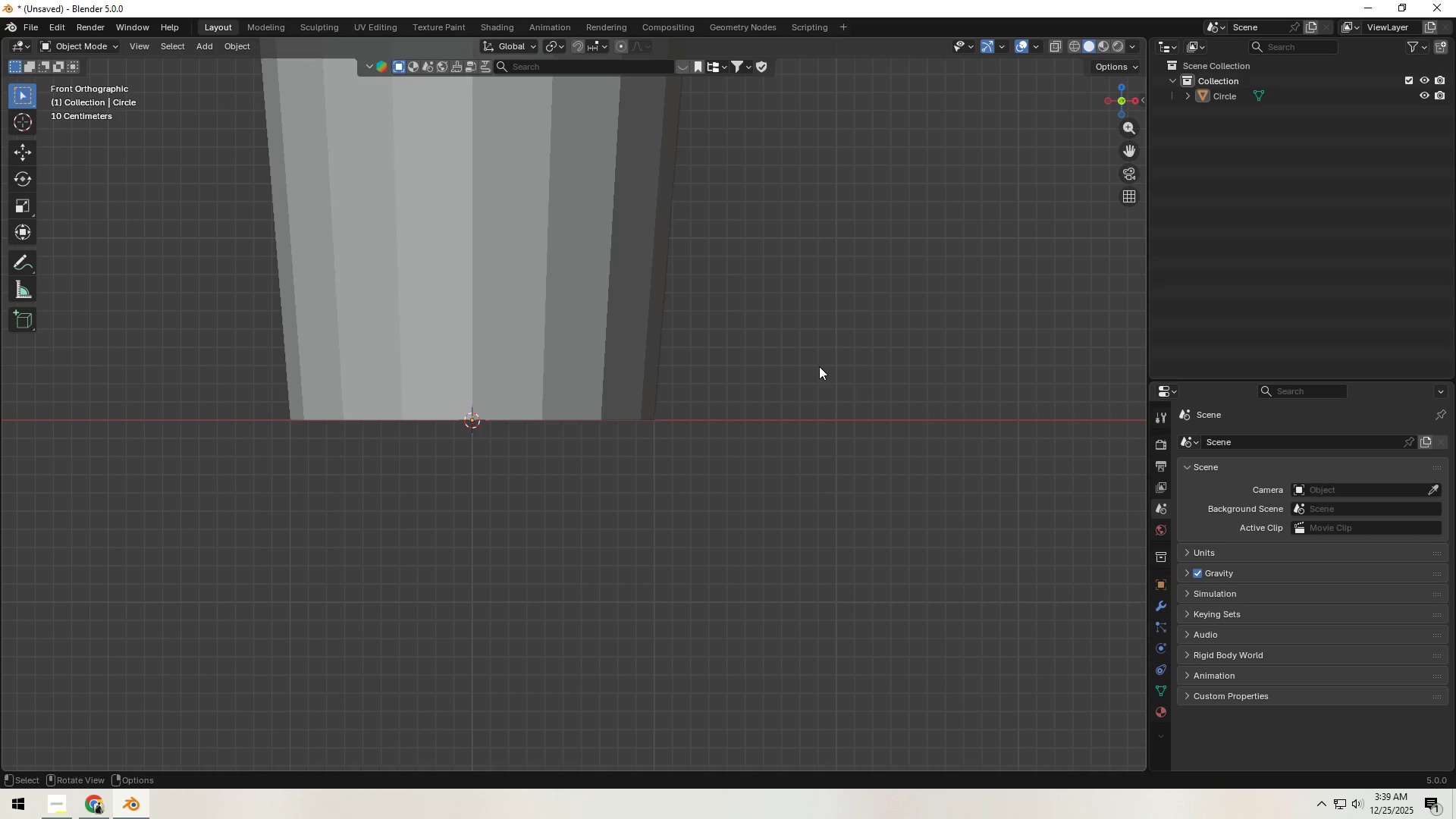 
key(Control+S)
 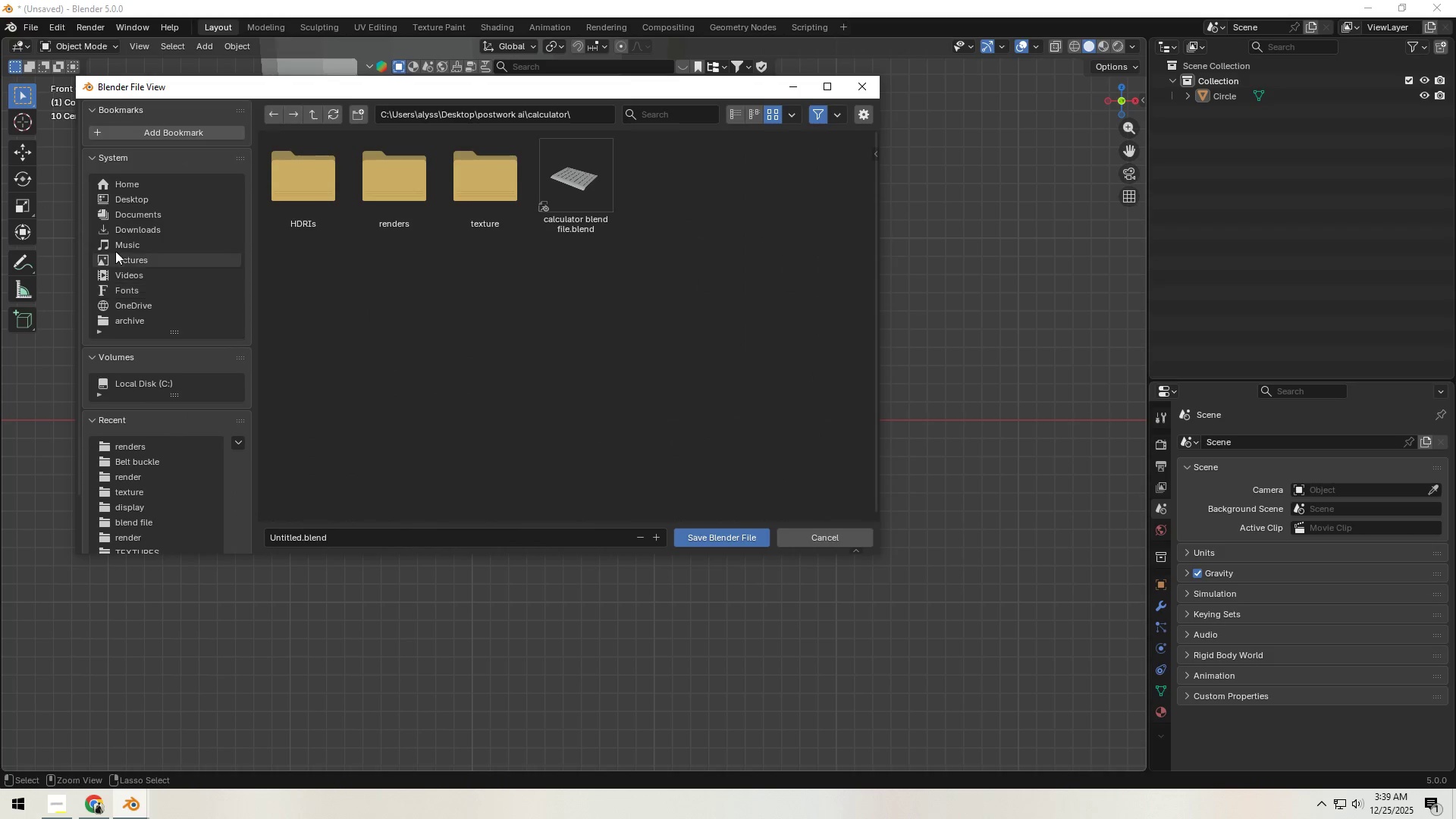 
left_click([127, 199])
 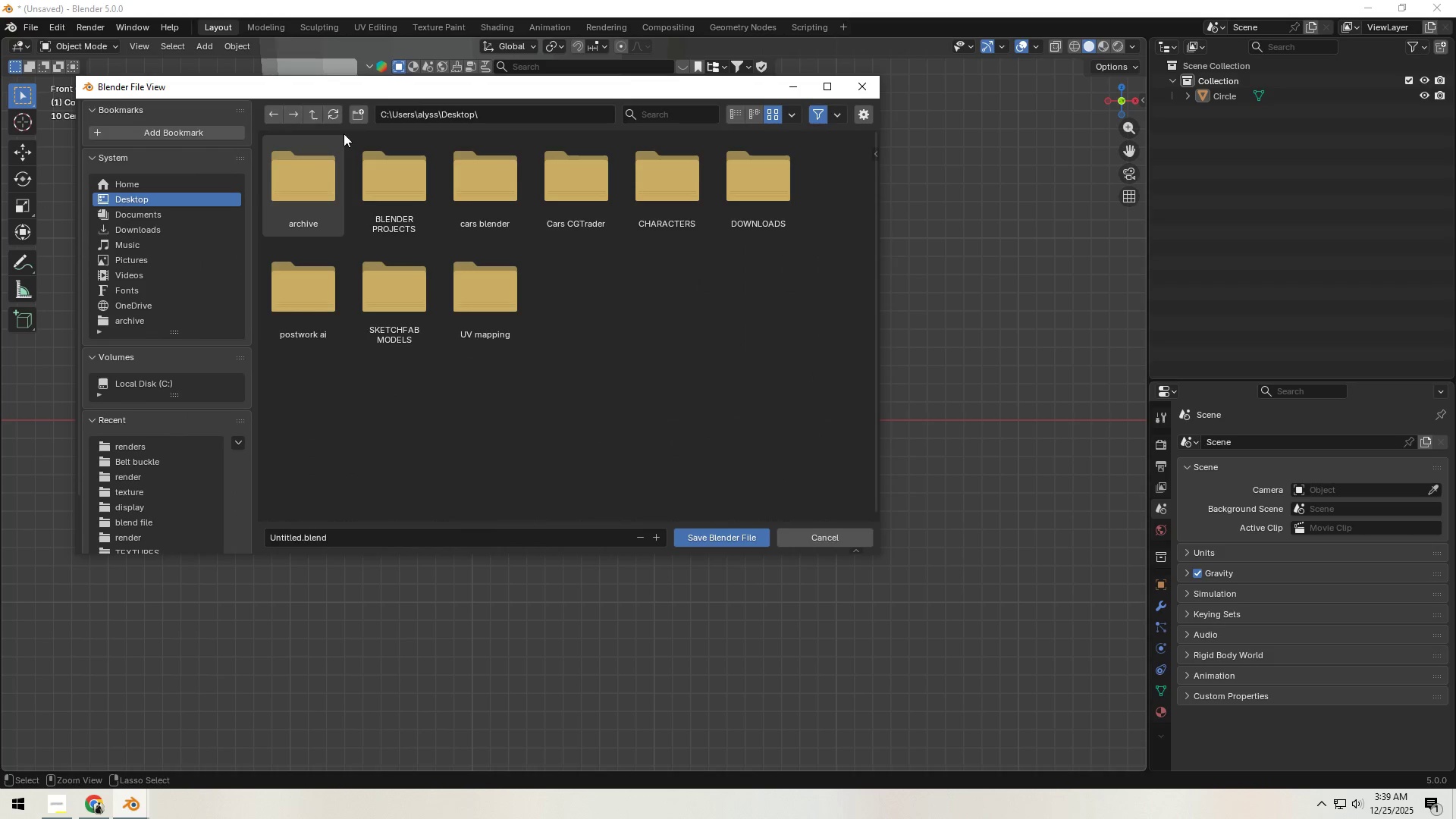 
left_click([359, 116])
 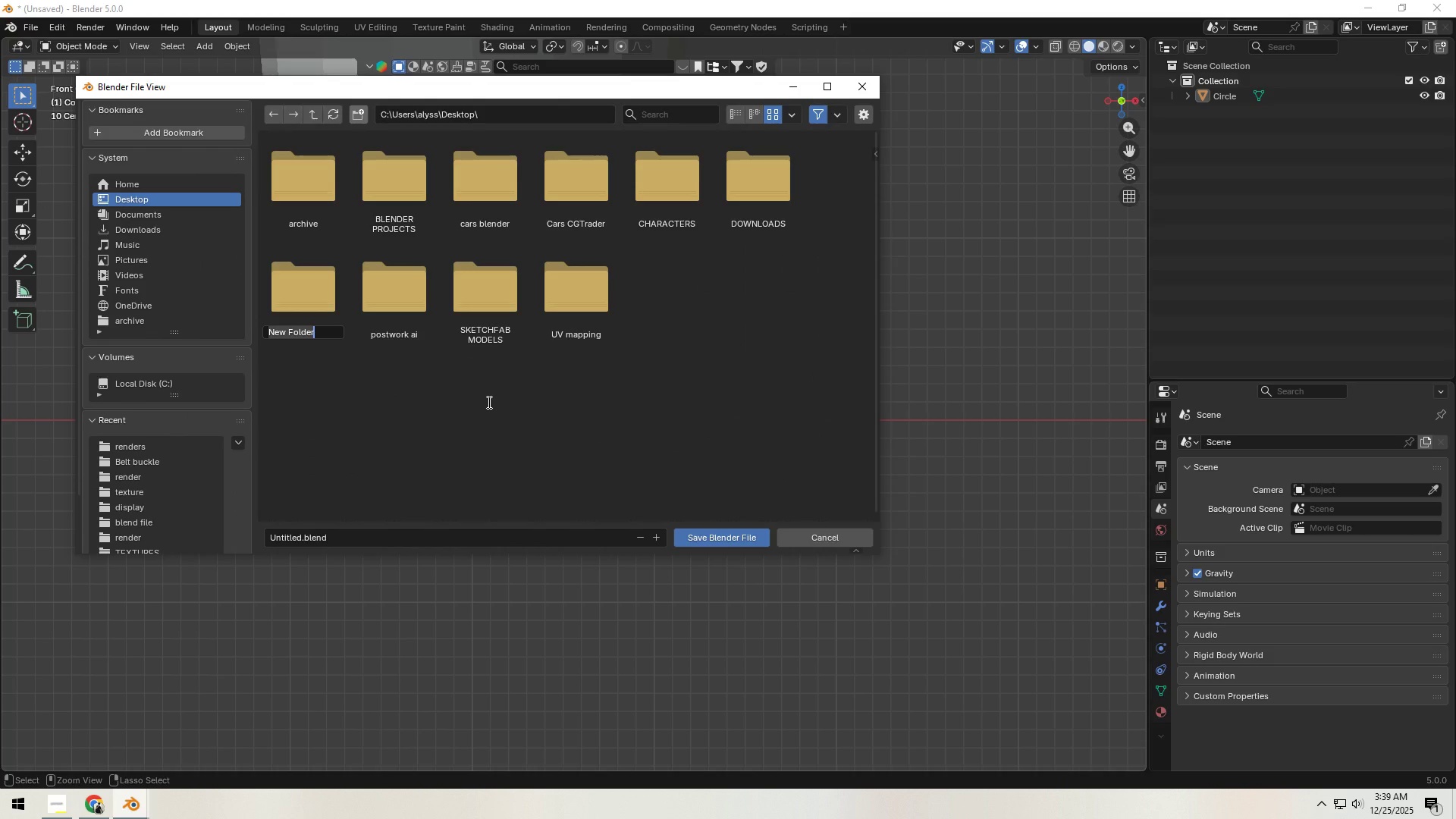 
type(paper cup)
 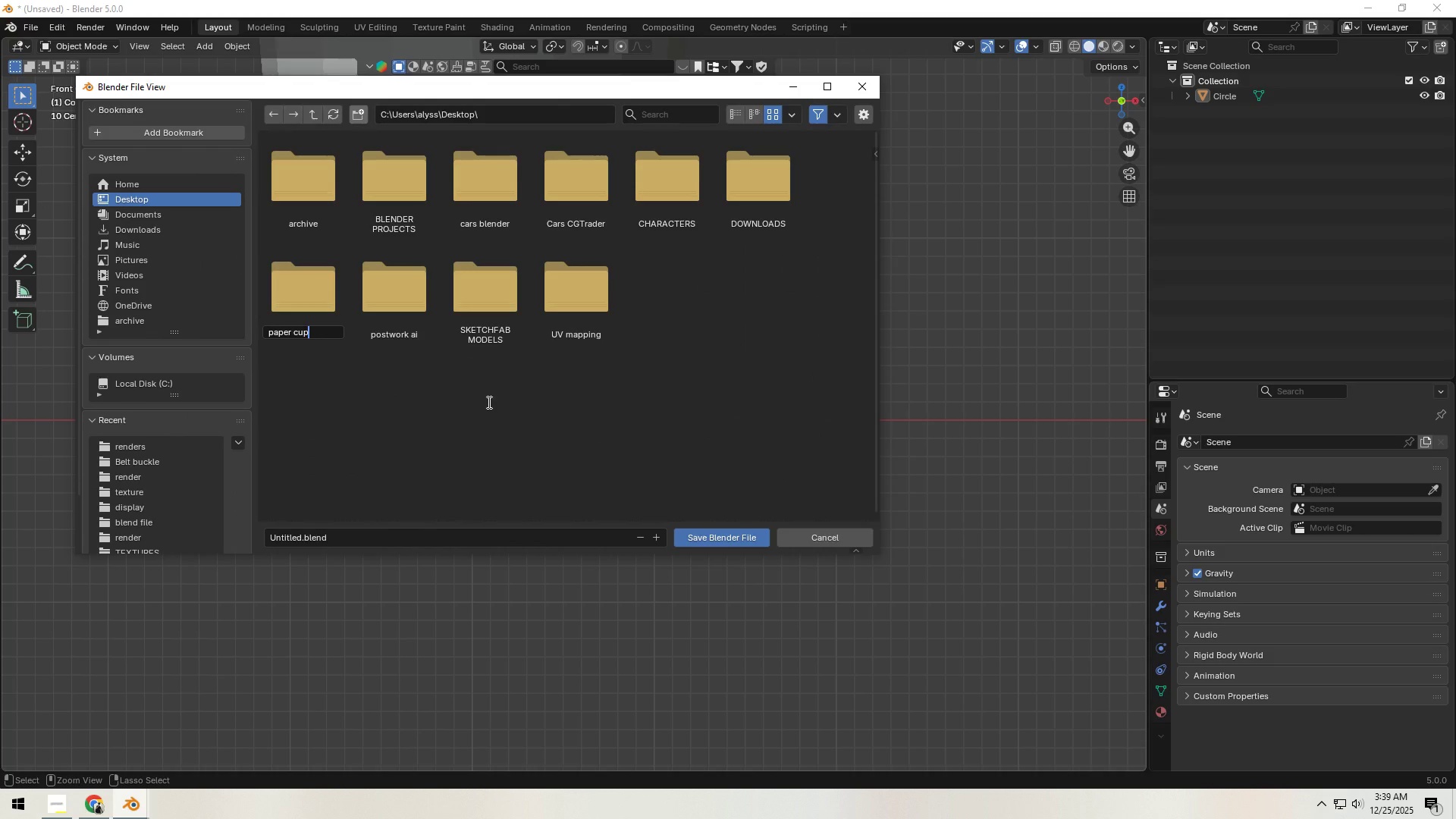 
key(Enter)
 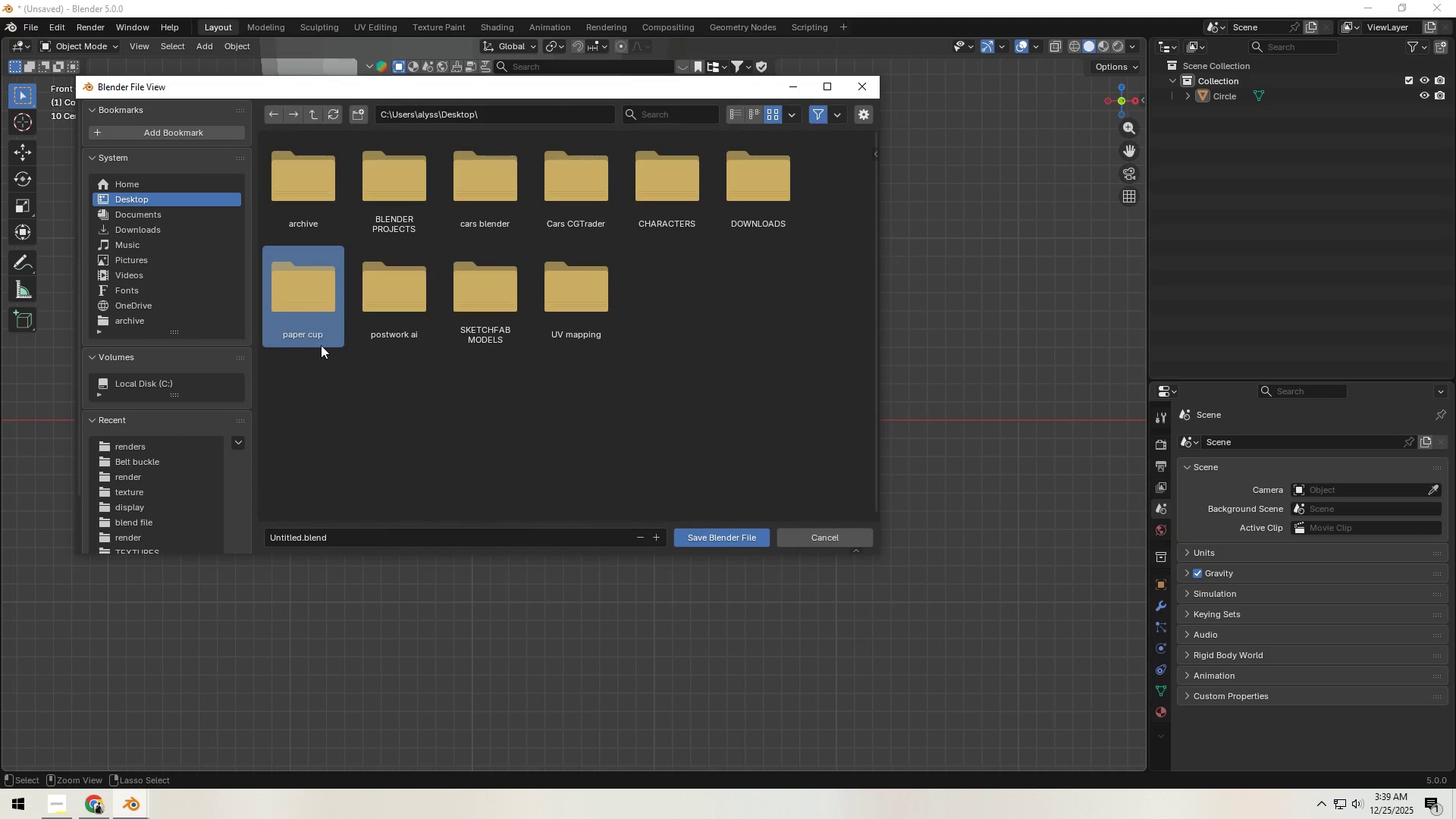 
double_click([322, 295])
 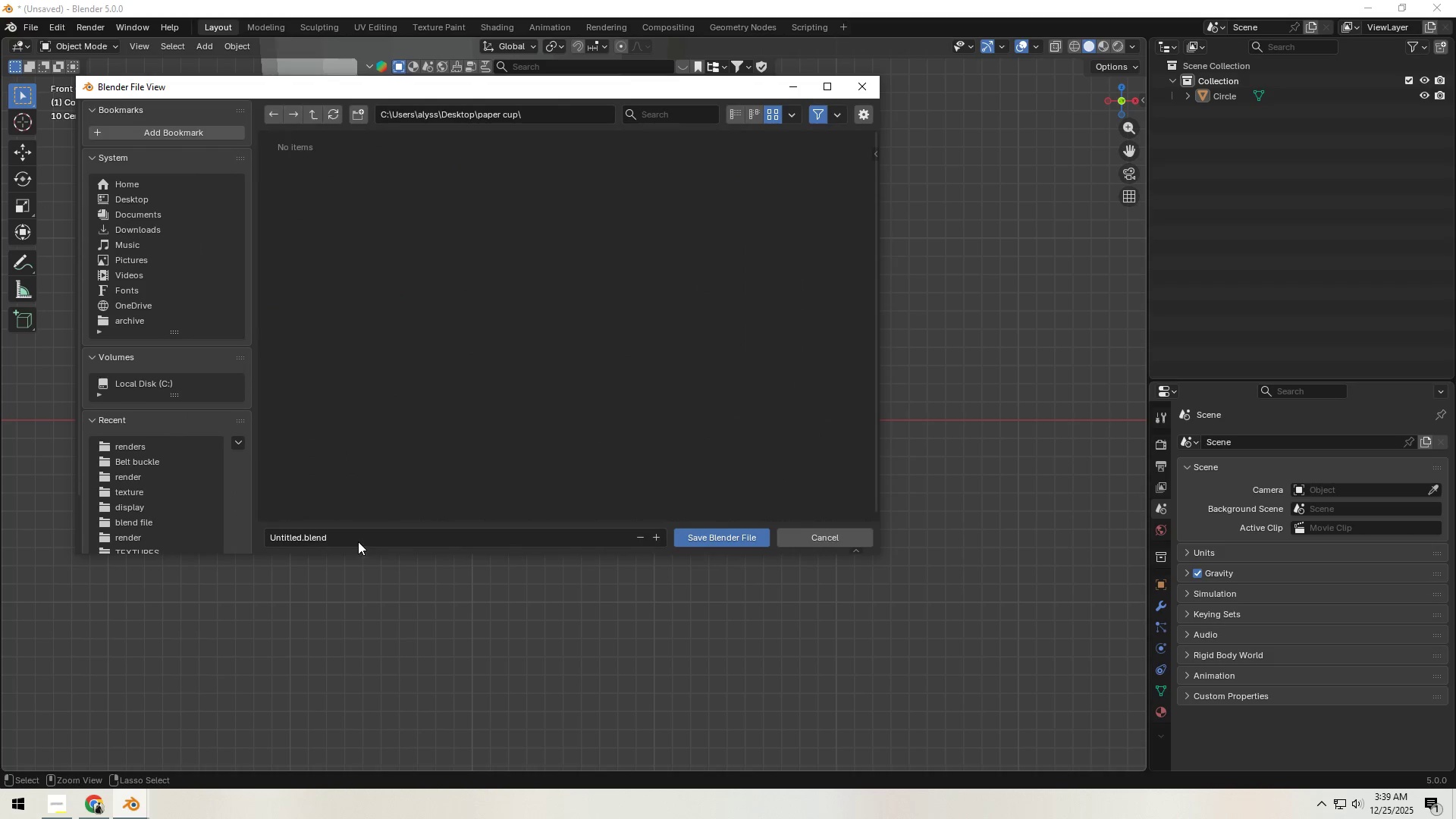 
left_click([359, 538])
 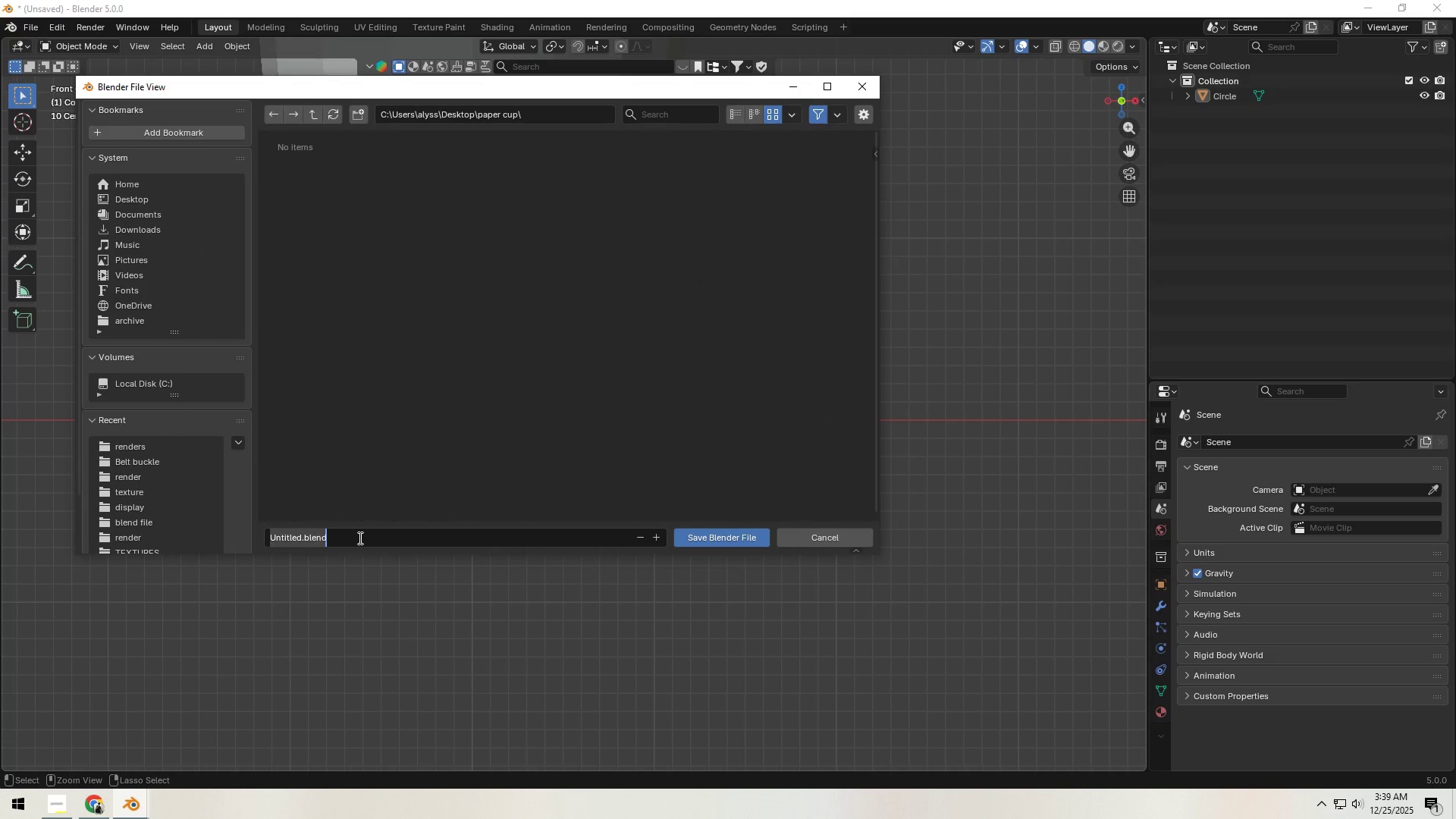 
type(b)
key(Backspace)
type(paper cup blender file)
 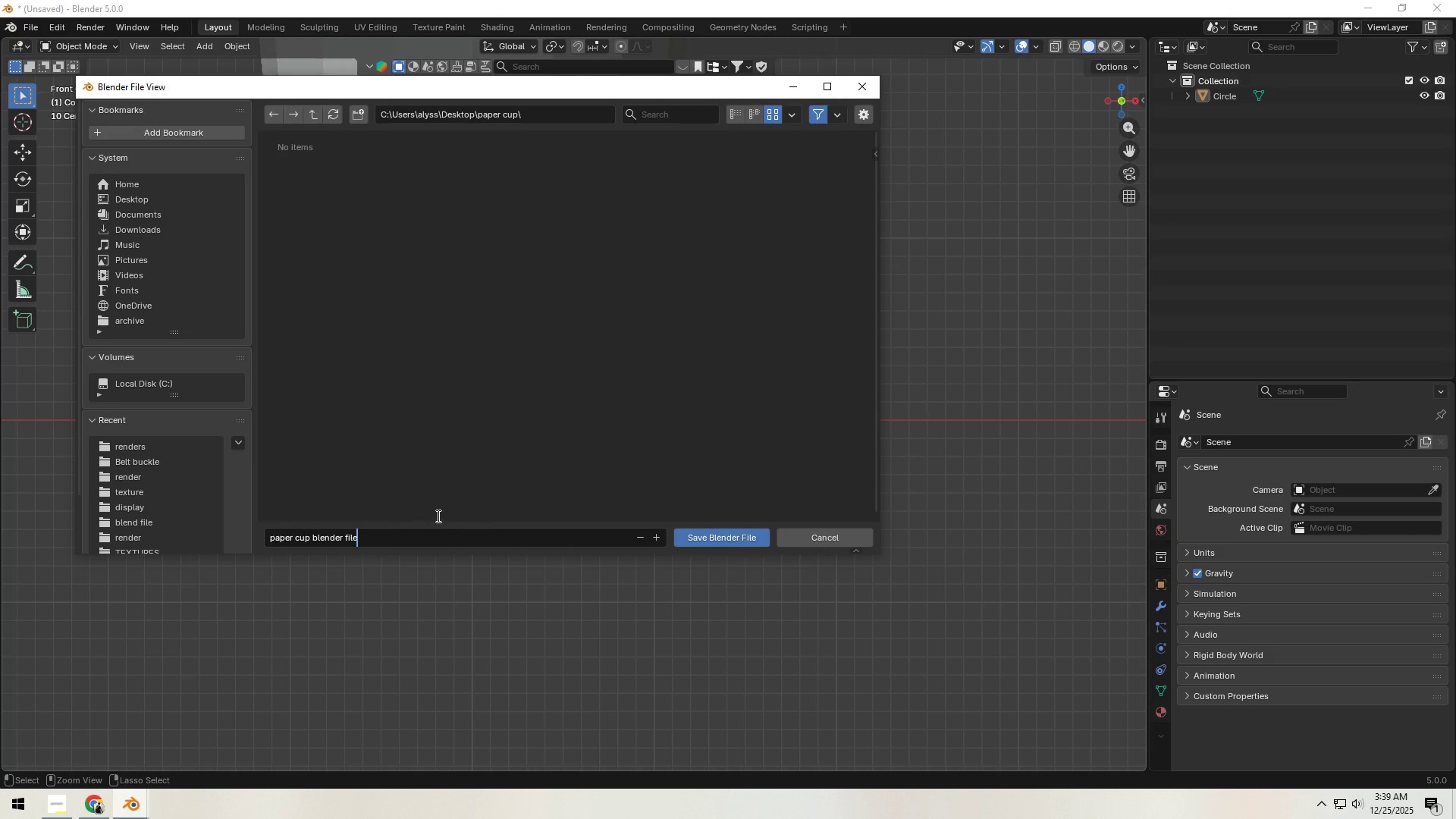 
key(NumpadEnter)
 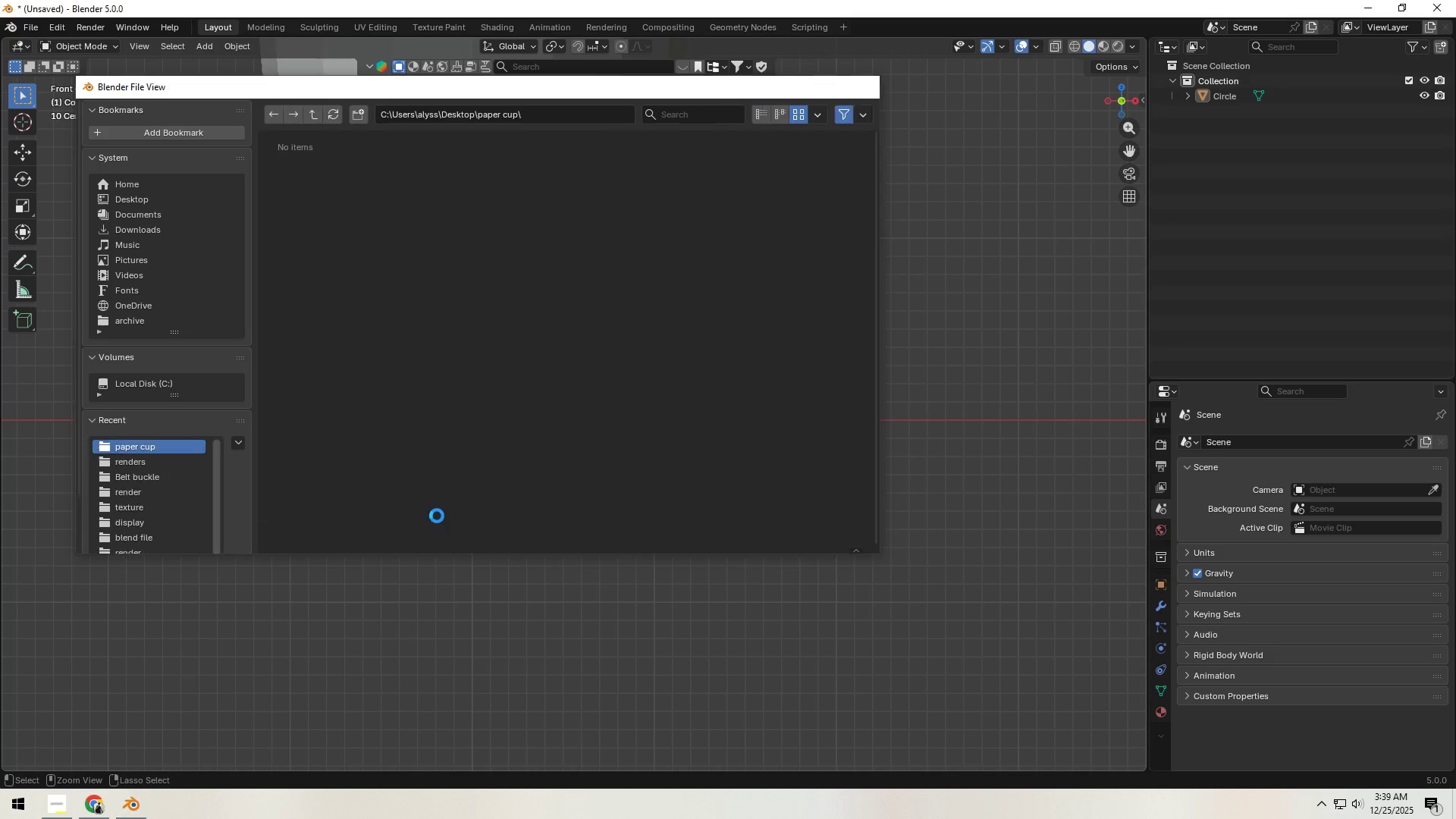 
key(NumpadEnter)
 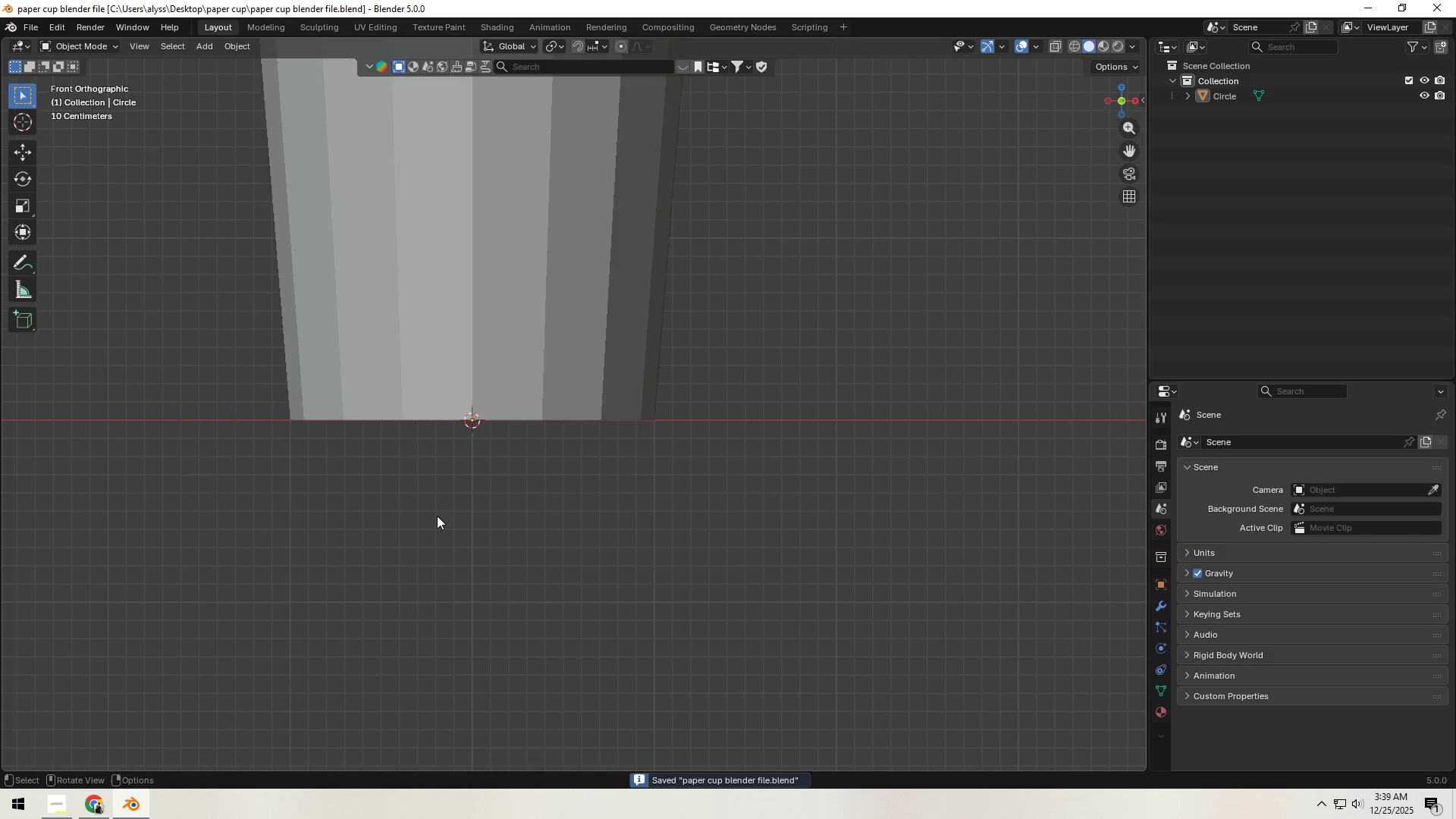 
left_click([493, 541])
 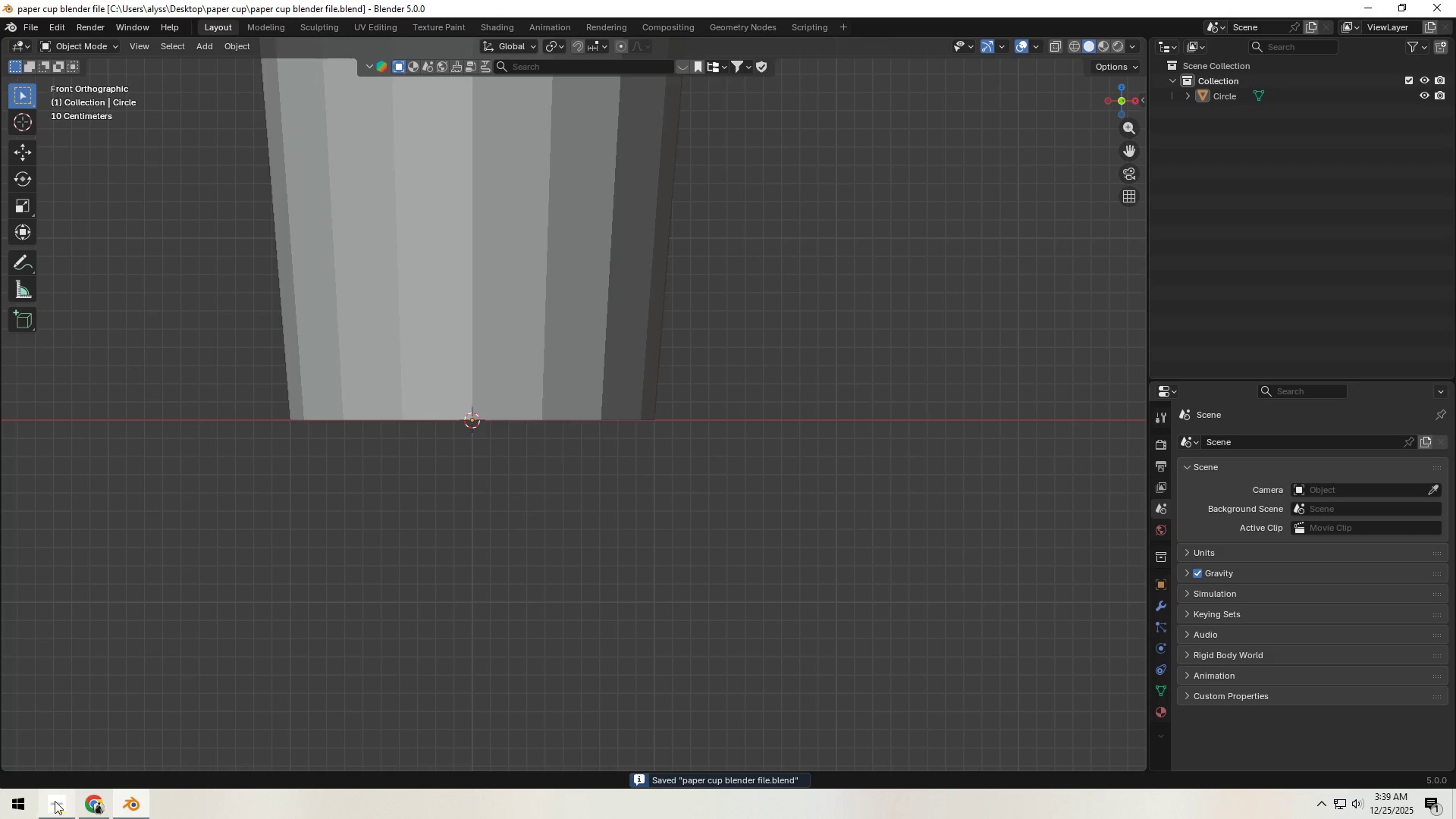 
left_click([46, 805])